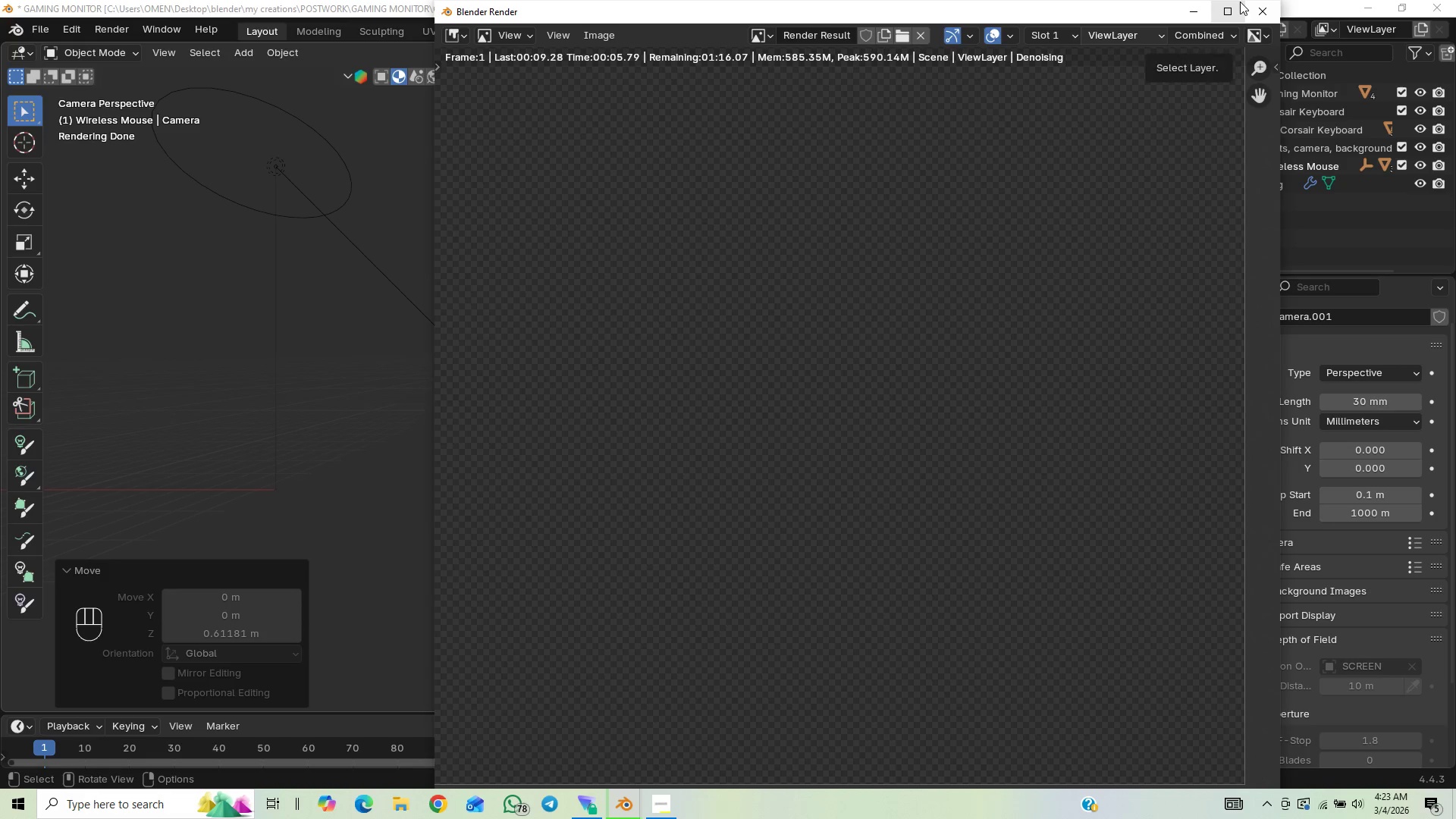 
left_click([1228, 8])
 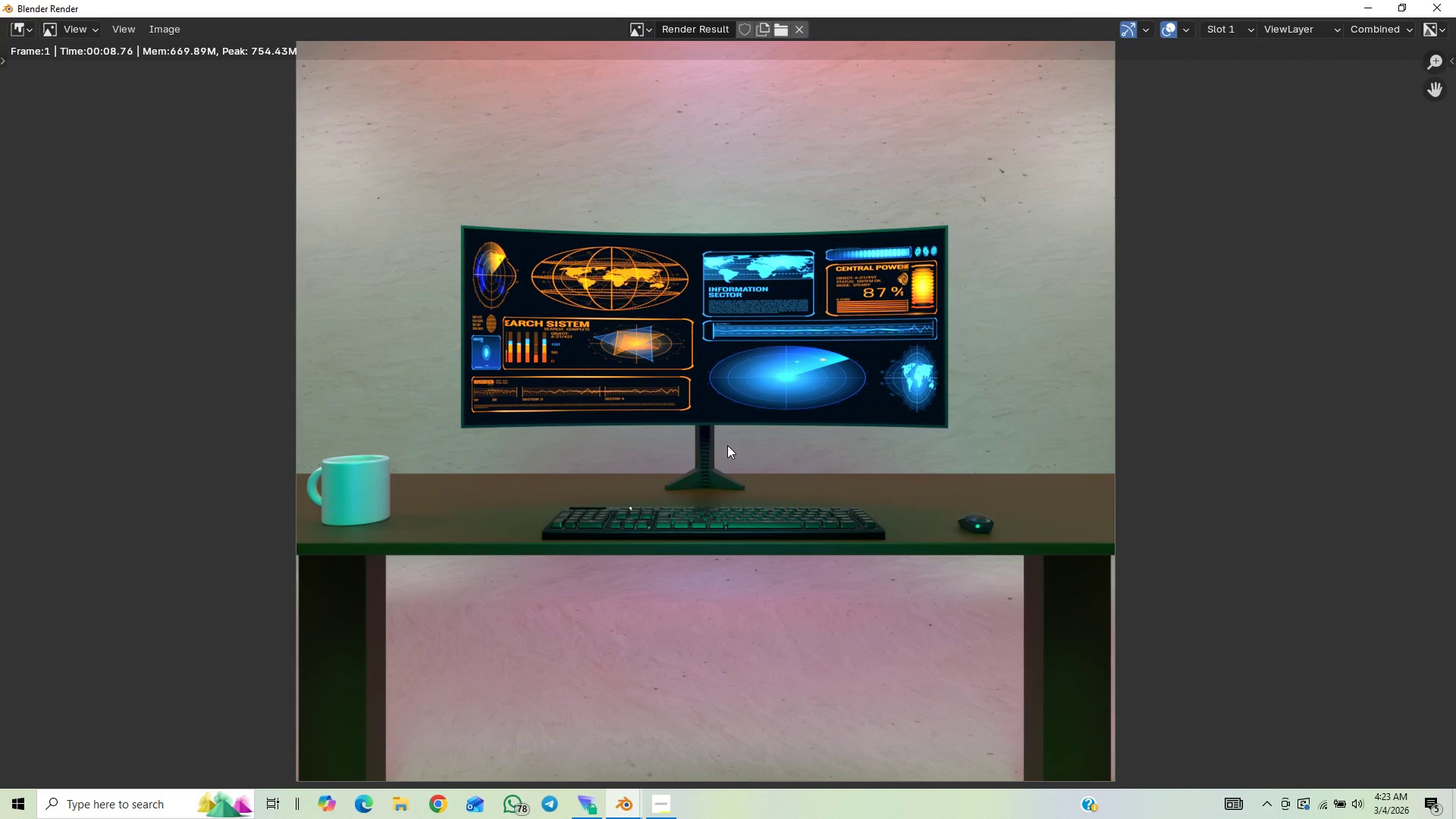 
scroll: coordinate [714, 454], scroll_direction: up, amount: 3.0
 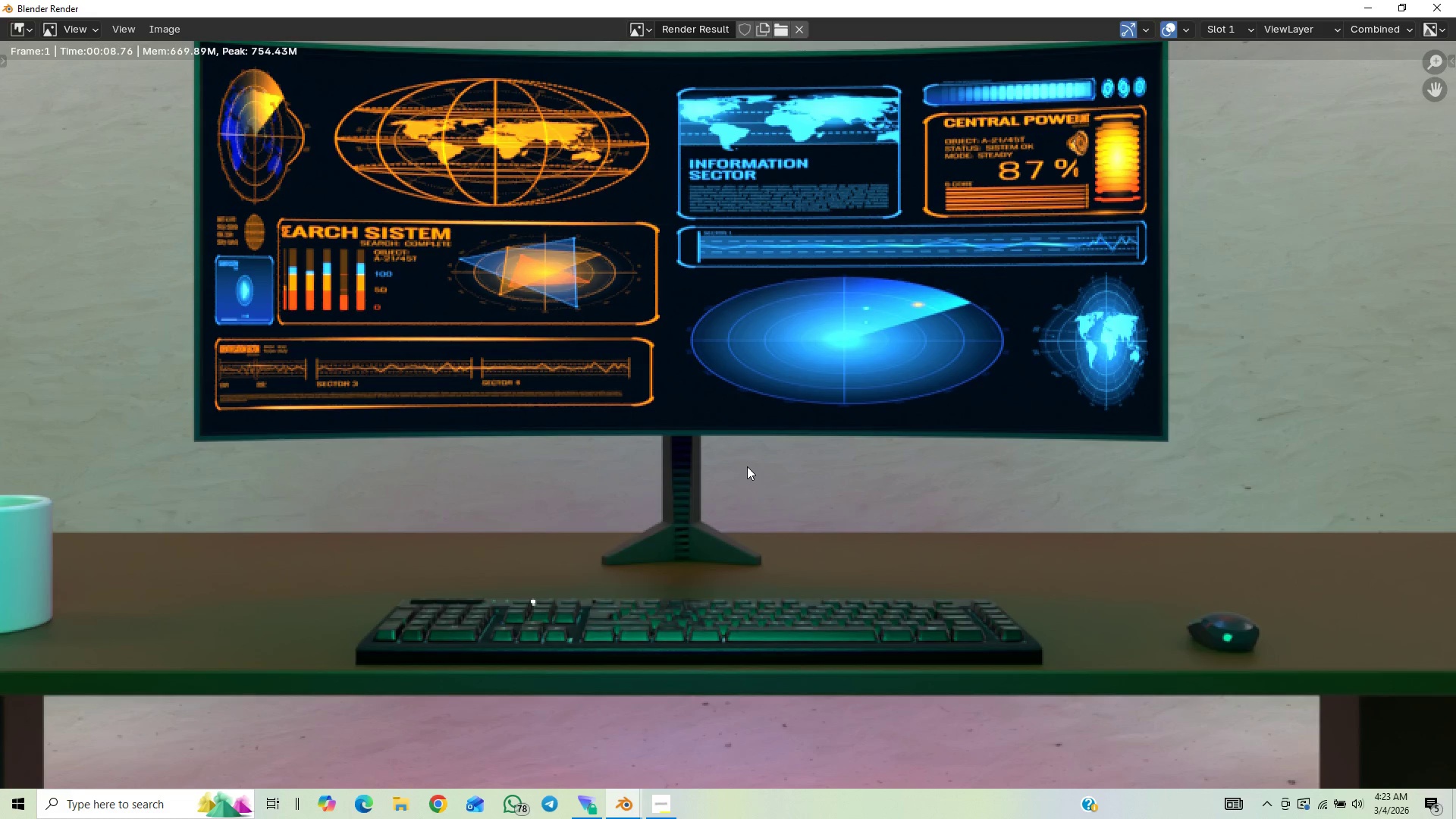 
scroll: coordinate [705, 397], scroll_direction: down, amount: 6.0
 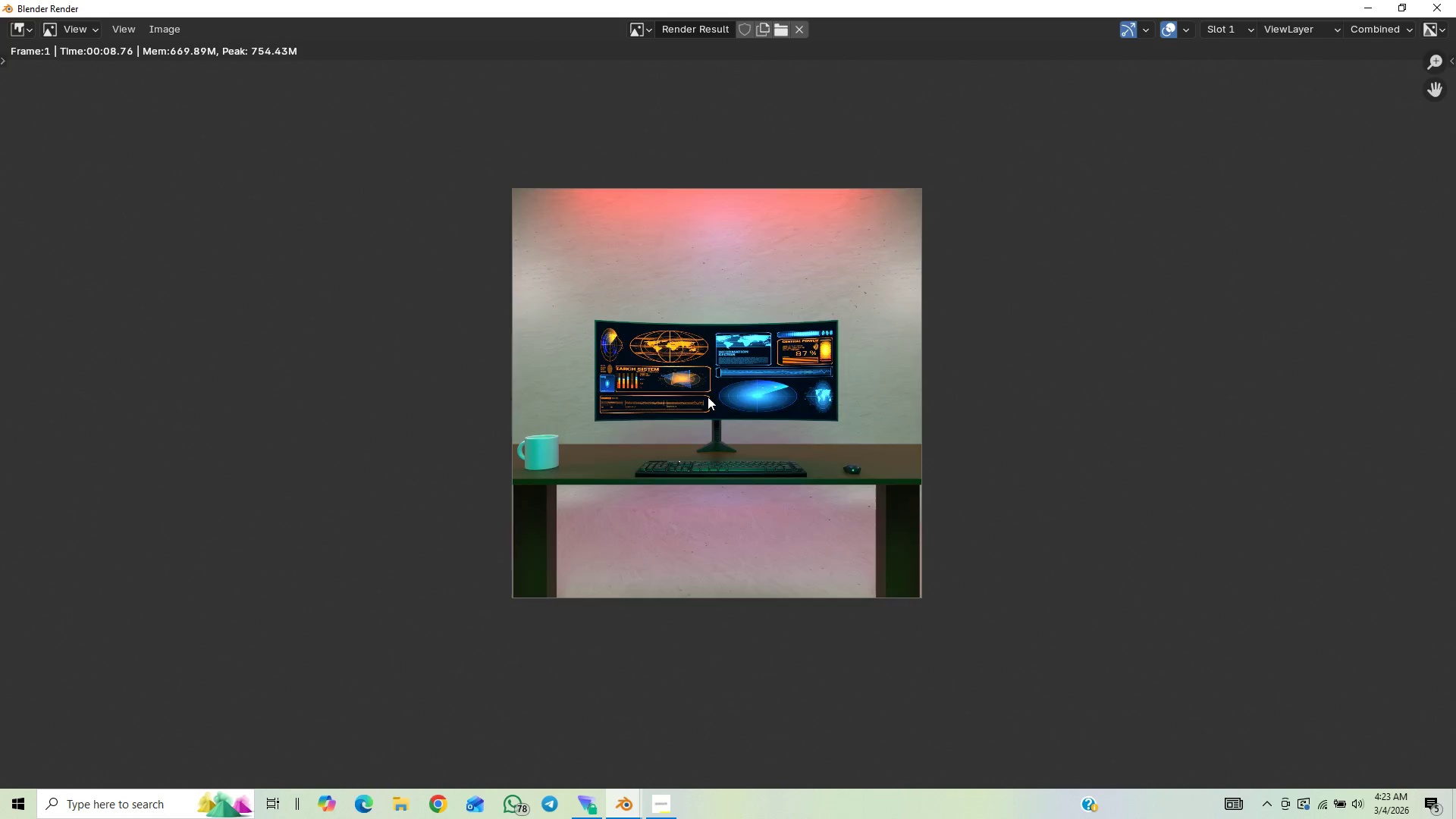 
scroll: coordinate [708, 397], scroll_direction: up, amount: 8.0
 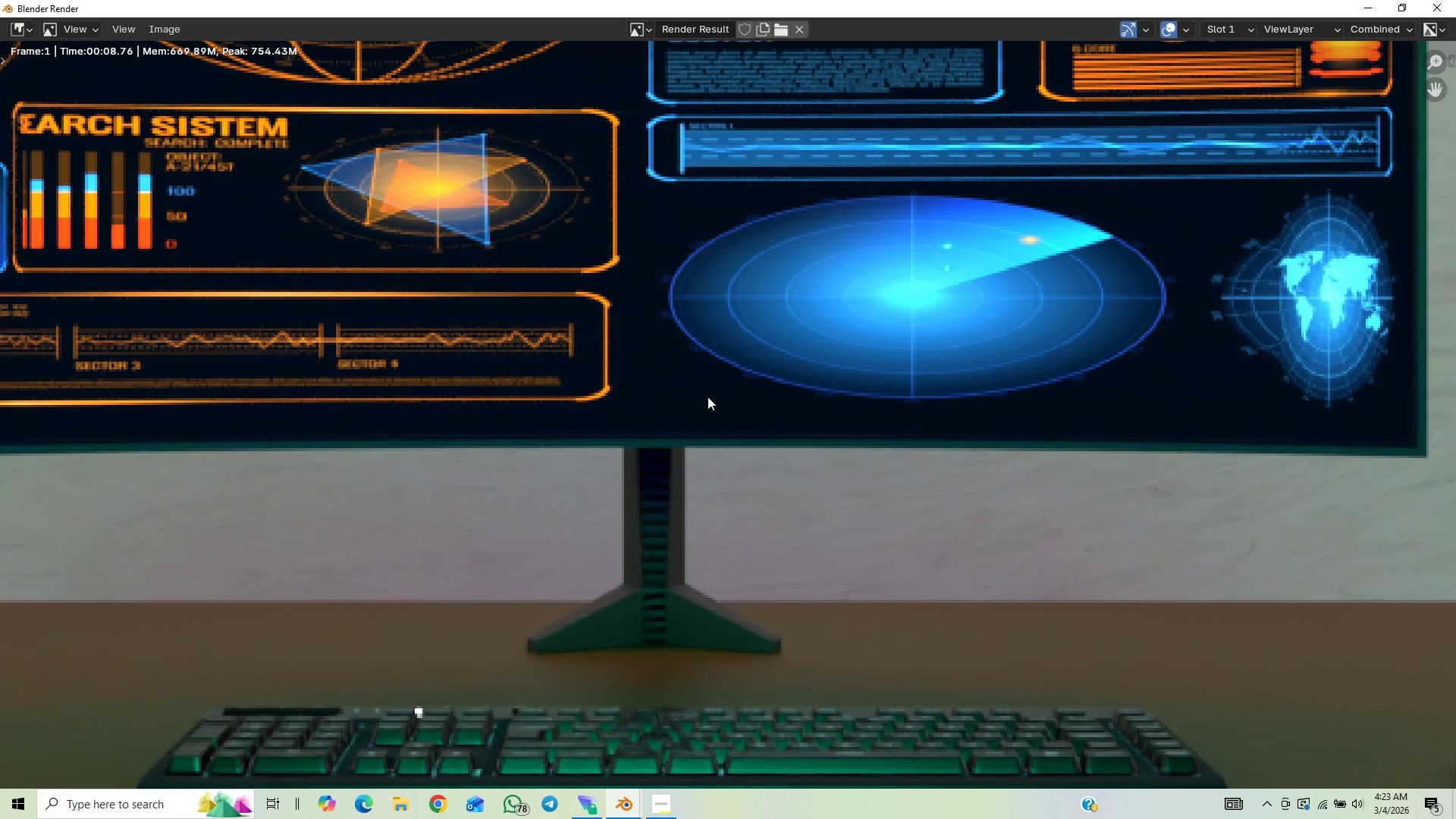 
scroll: coordinate [708, 396], scroll_direction: down, amount: 6.0
 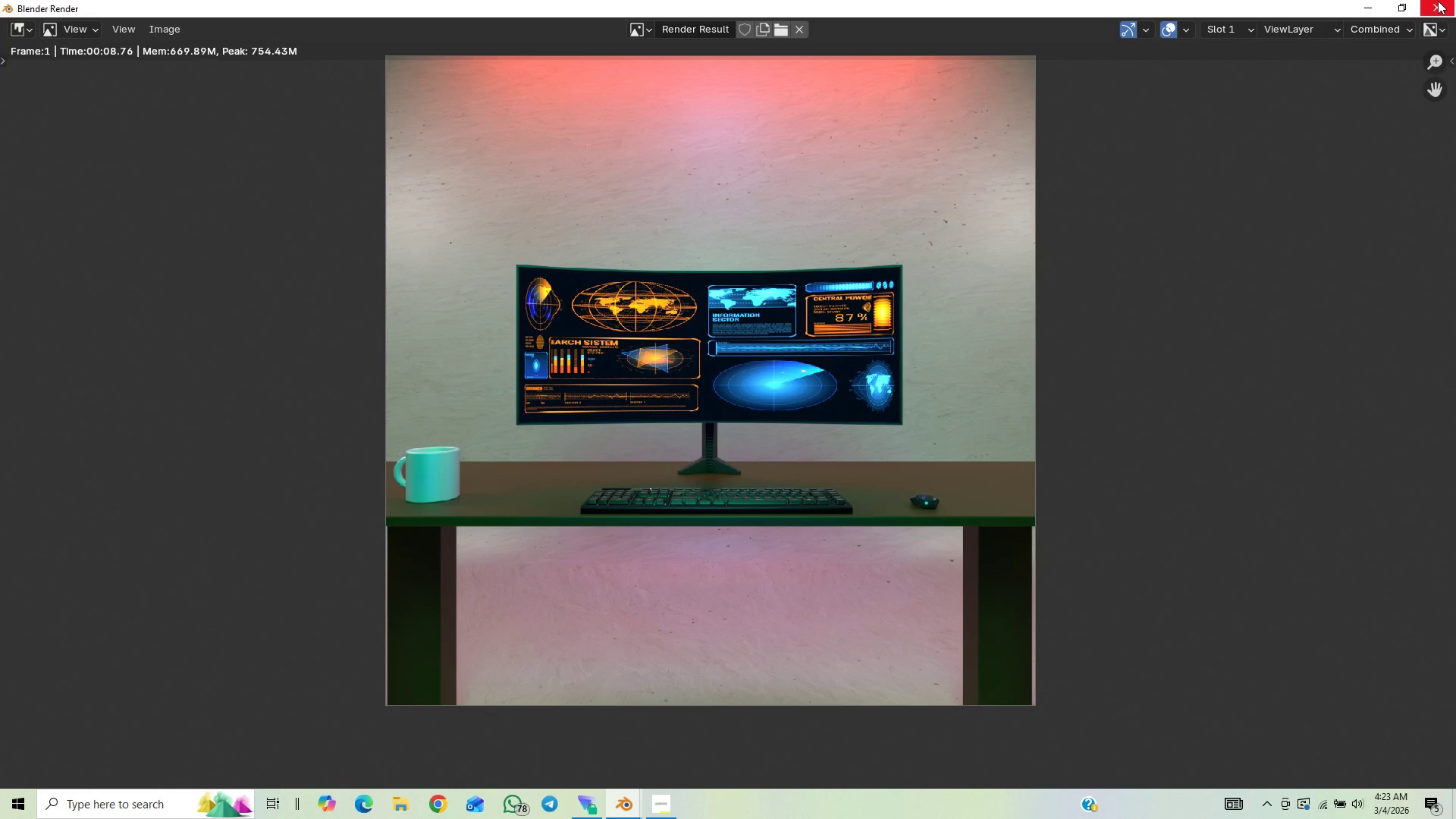 
left_click([1438, 0])
 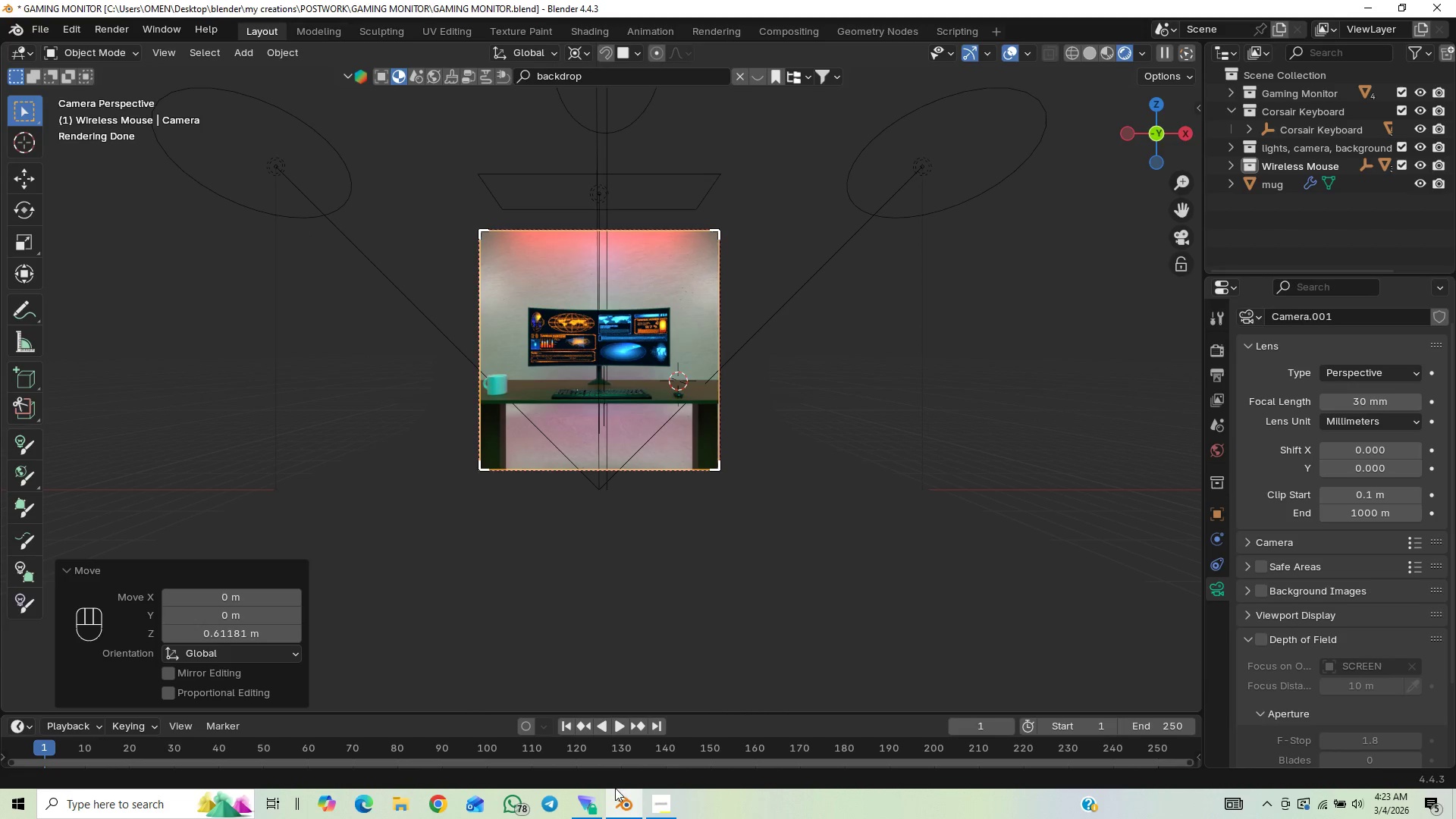 
left_click([661, 801])